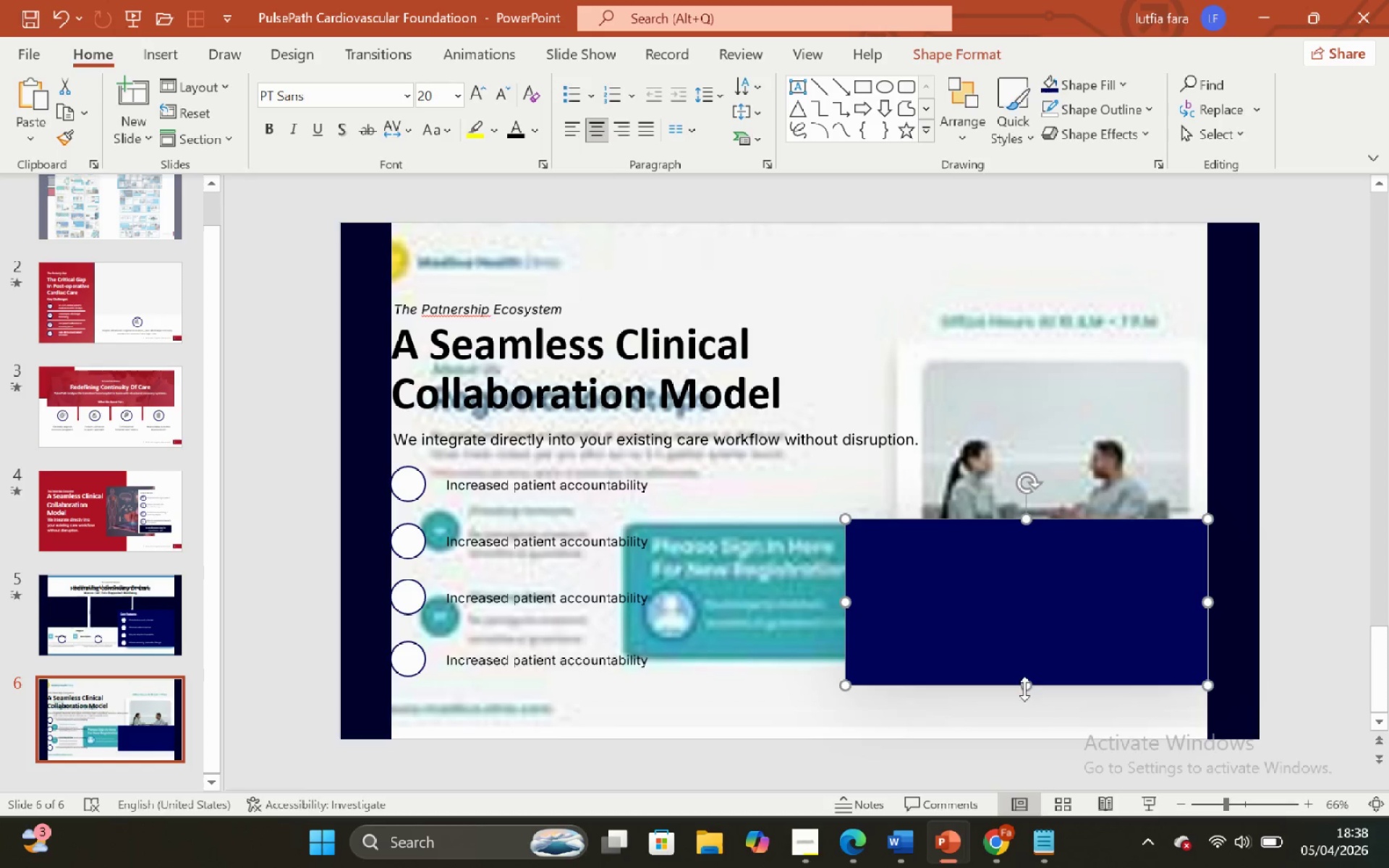 
left_click_drag(start_coordinate=[1024, 687], to_coordinate=[1024, 659])
 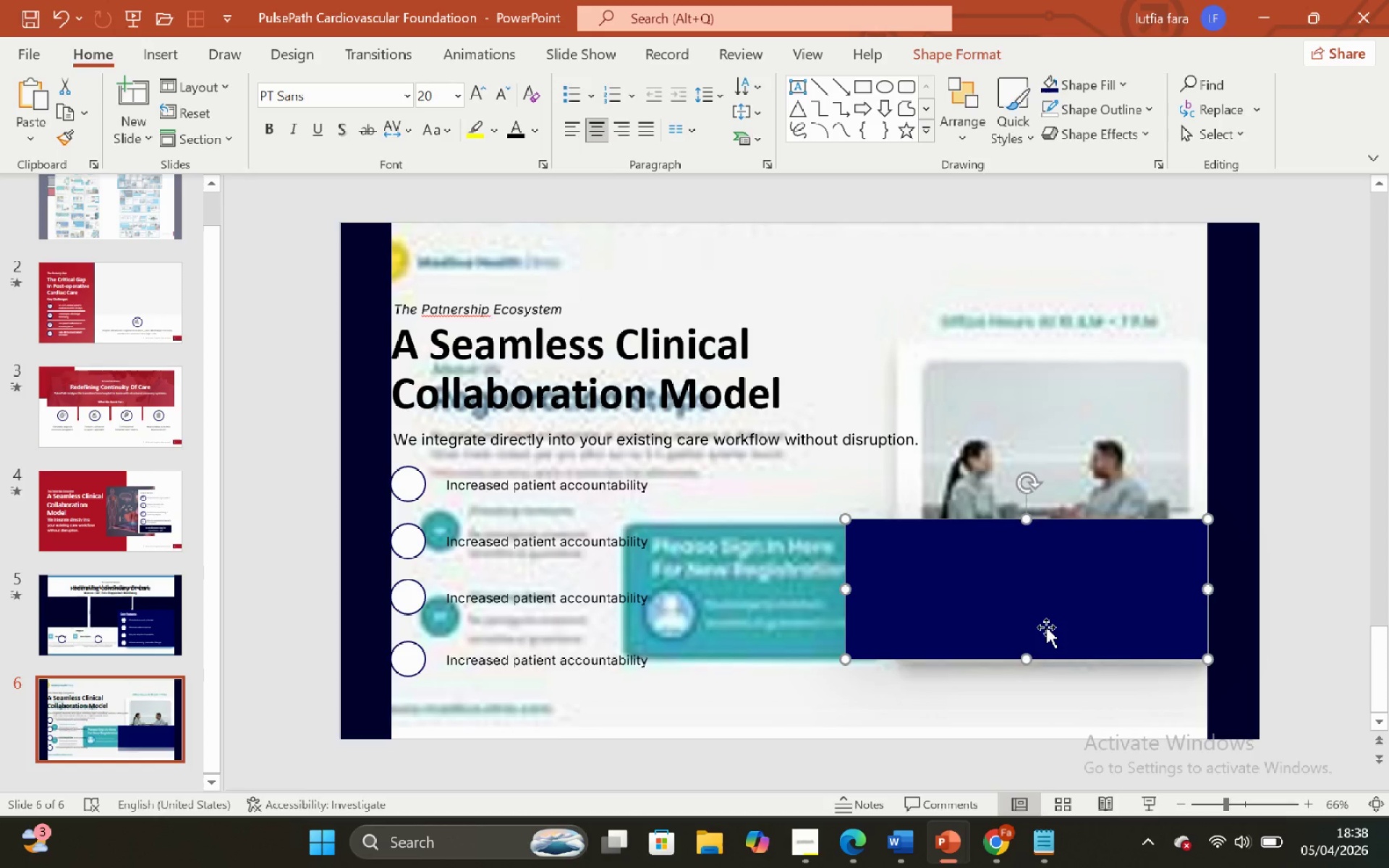 
hold_key(key=ShiftLeft, duration=2.88)
left_click_drag(start_coordinate=[1042, 619], to_coordinate=[865, 642])
 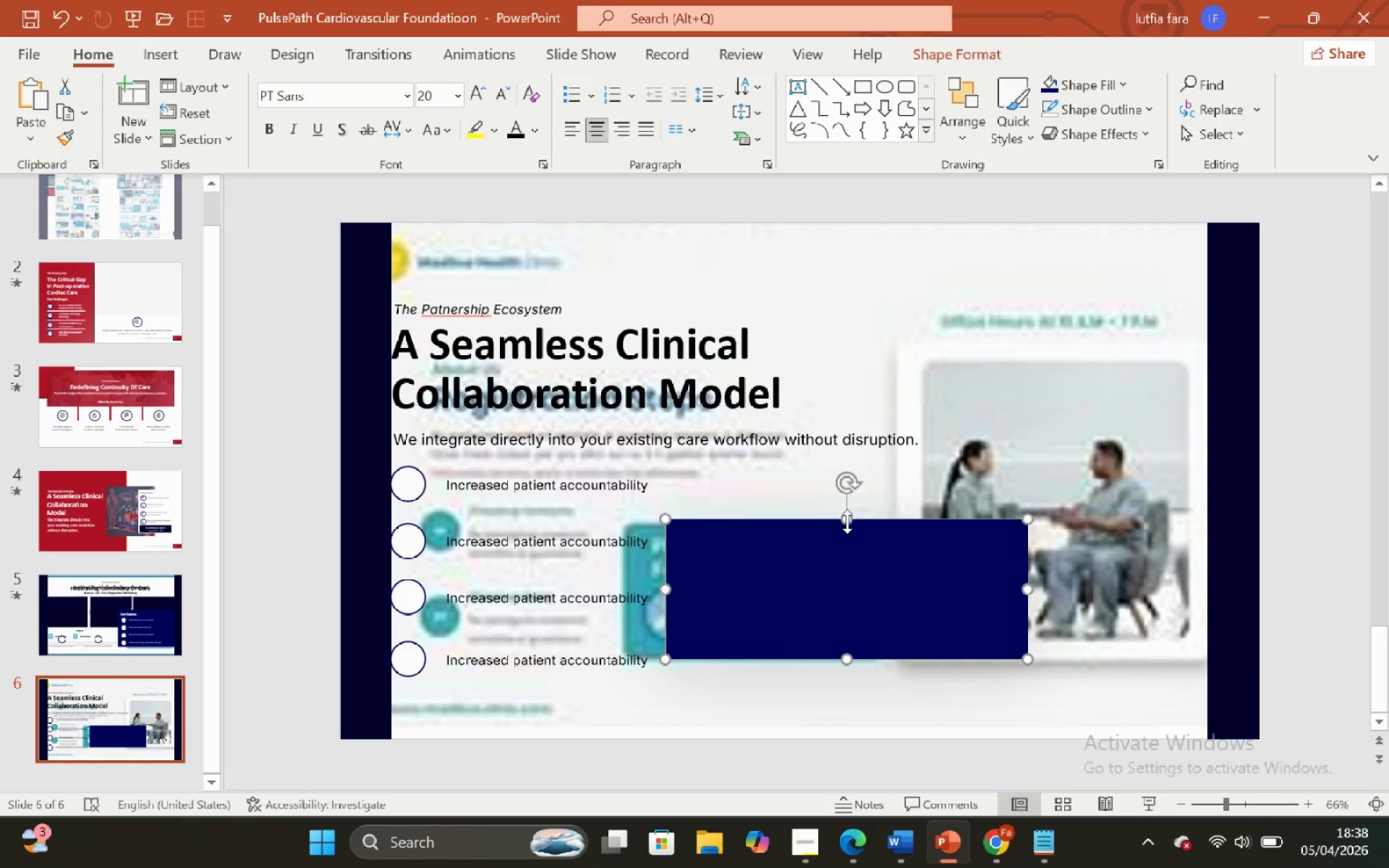 
left_click_drag(start_coordinate=[846, 521], to_coordinate=[854, 524])
 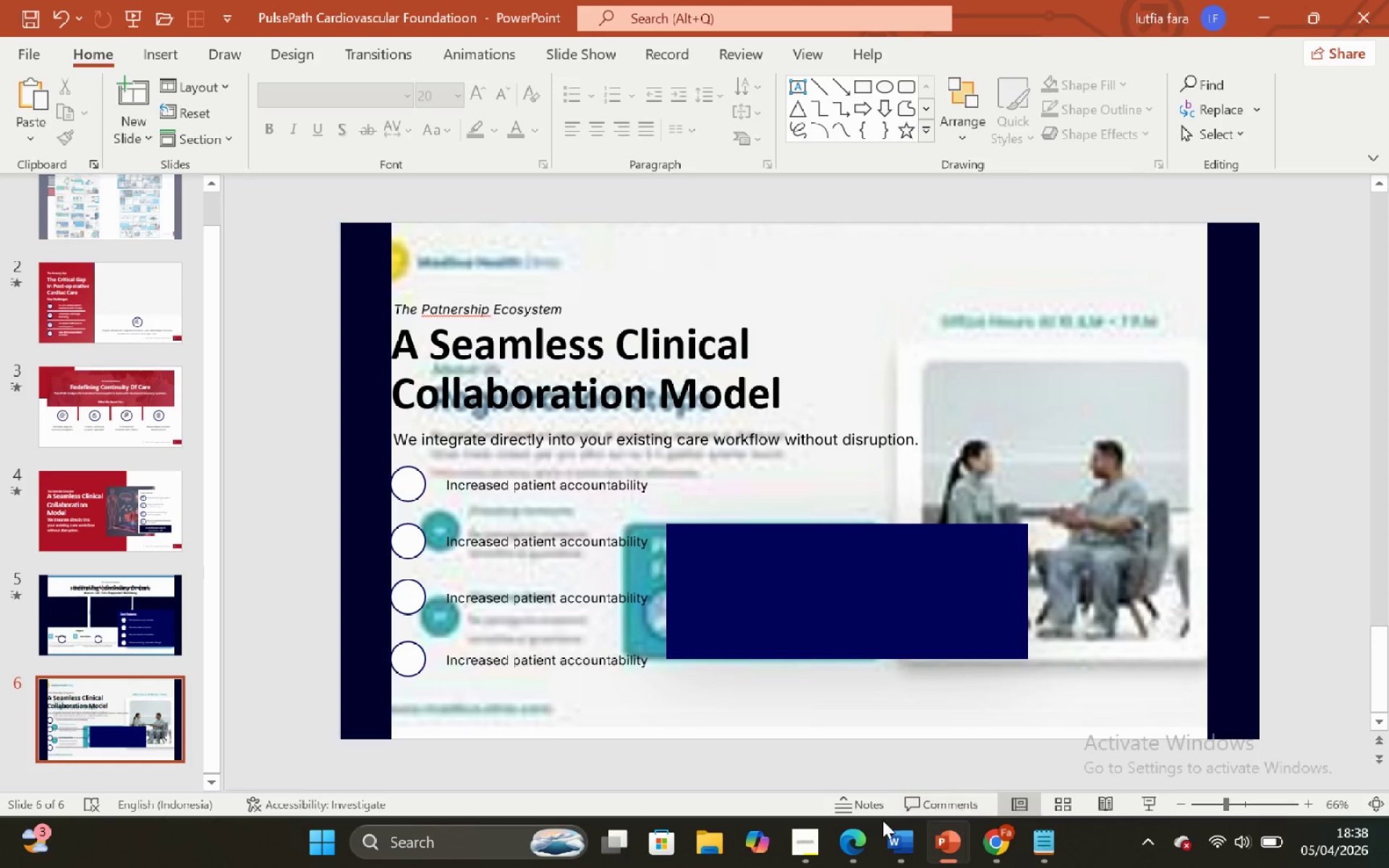 
left_click([810, 827])